 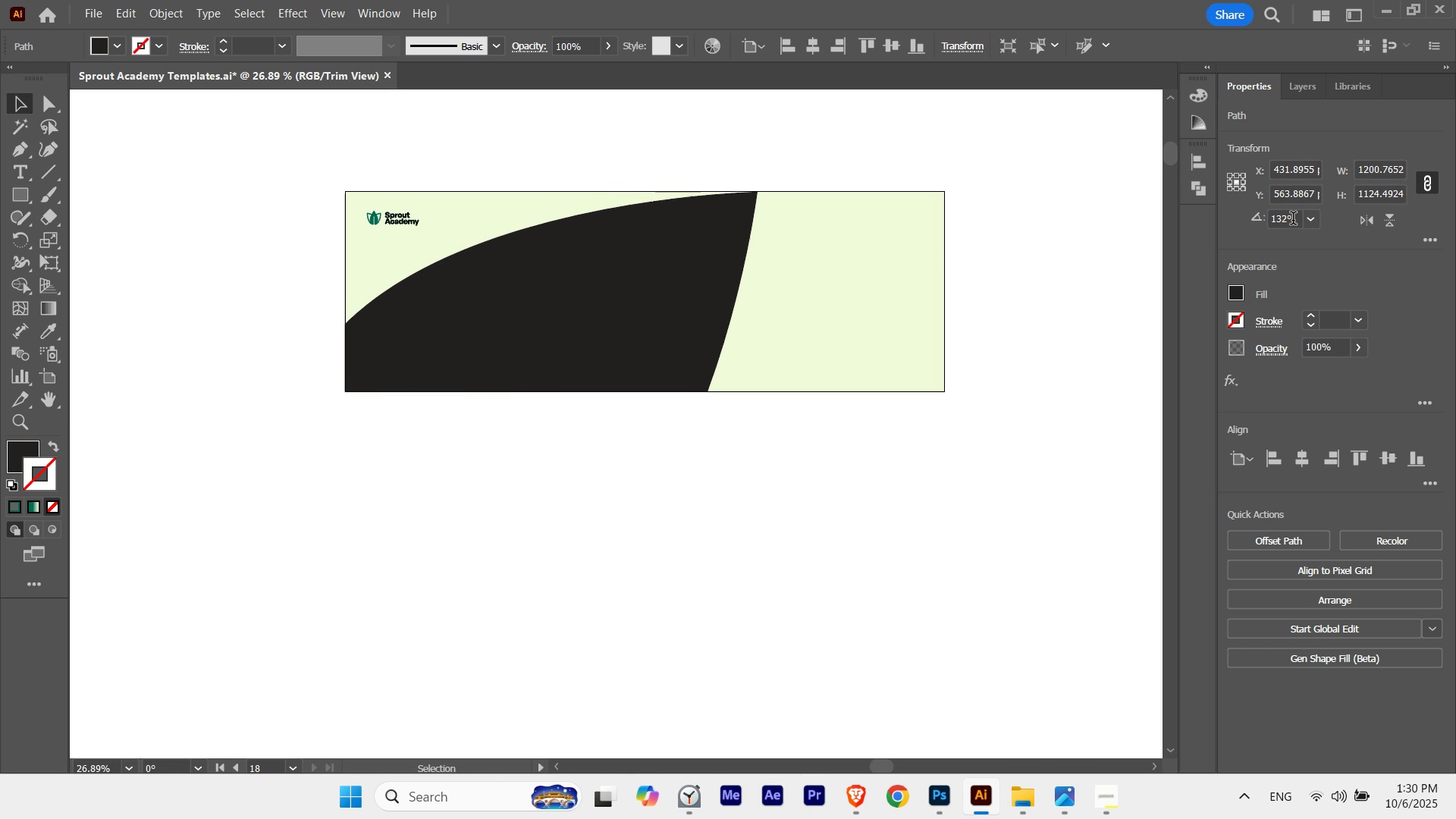 
key(Shift+ArrowDown)
 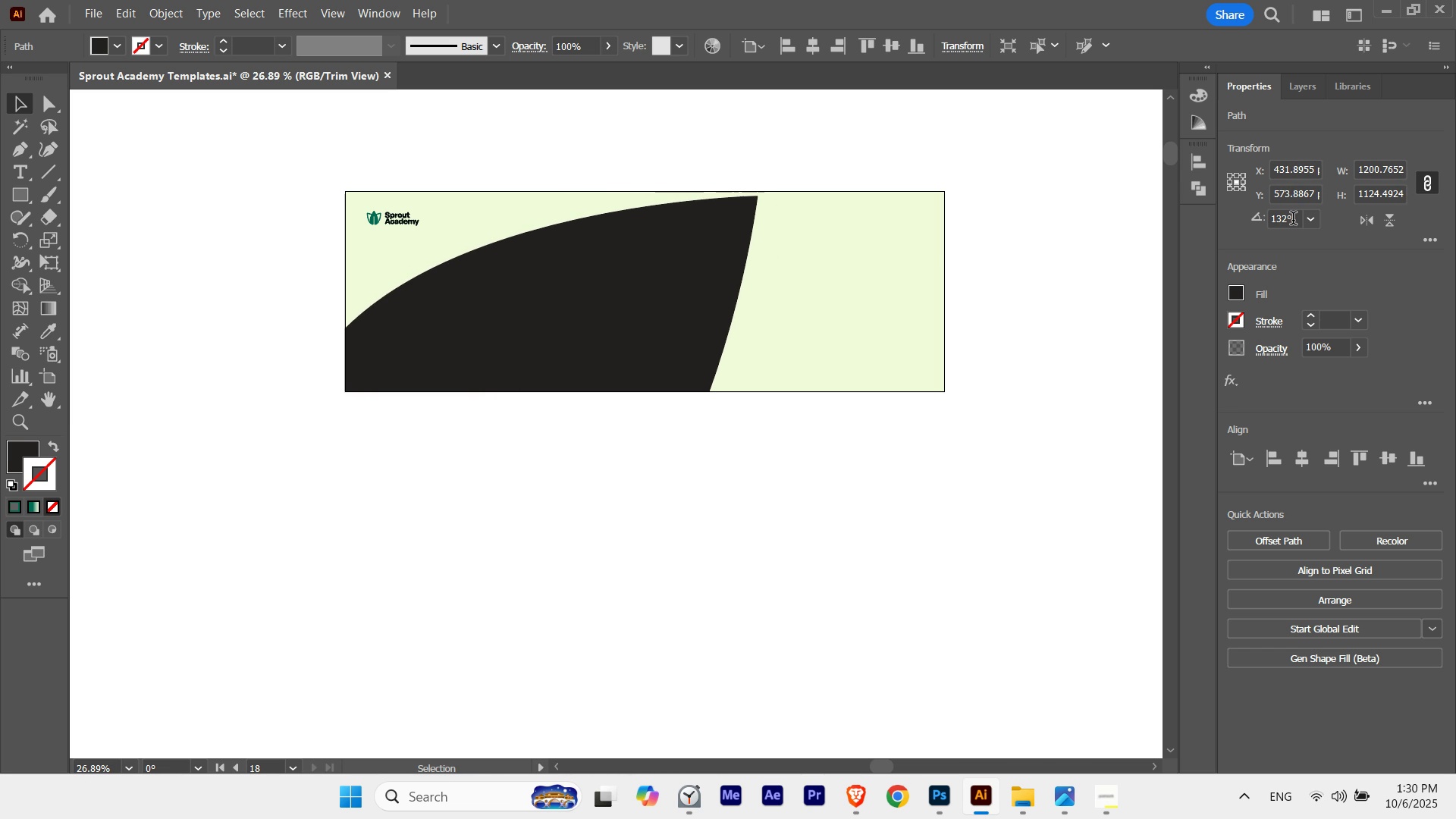 
key(ArrowRight)
 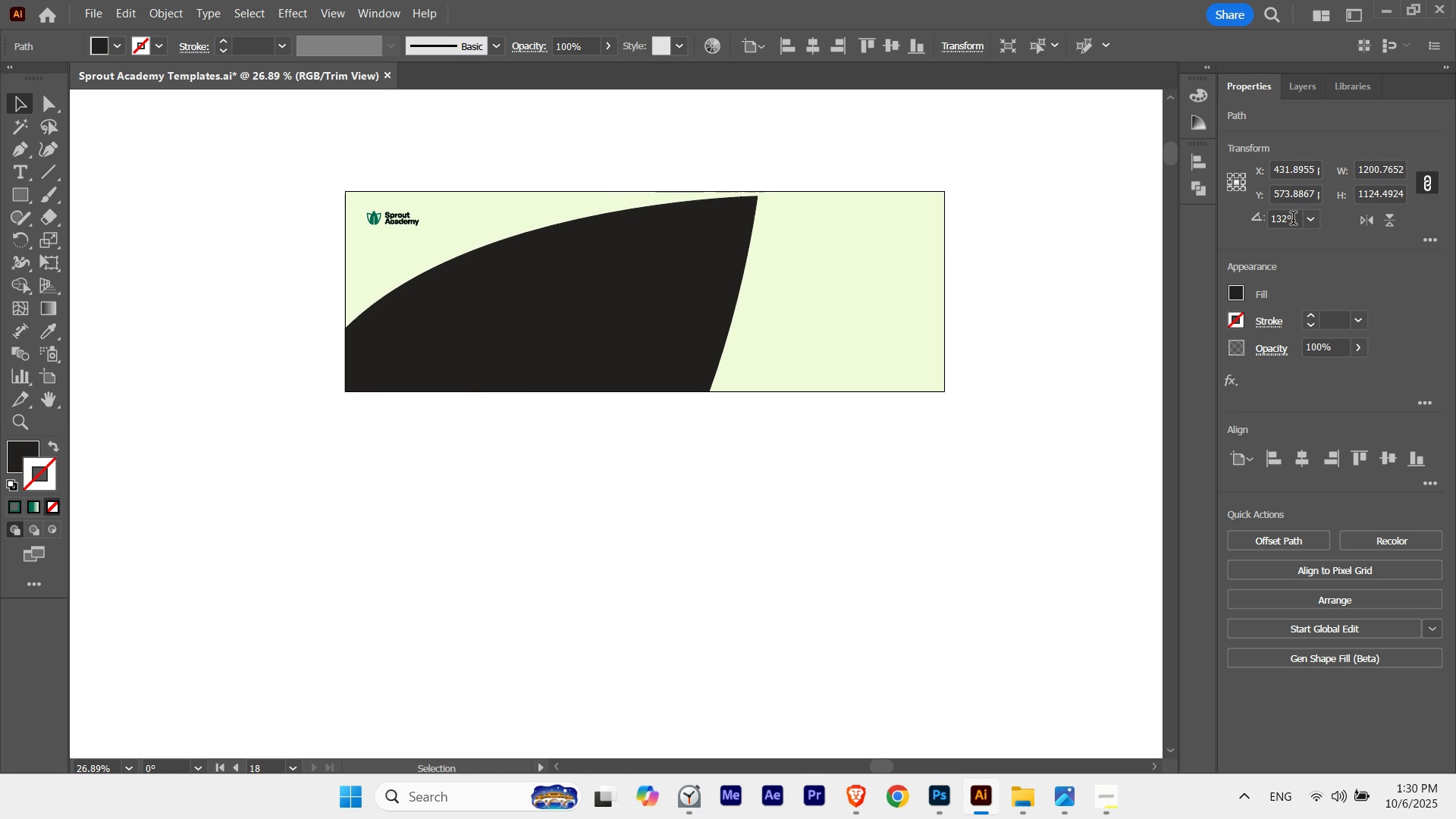 
key(ArrowRight)
 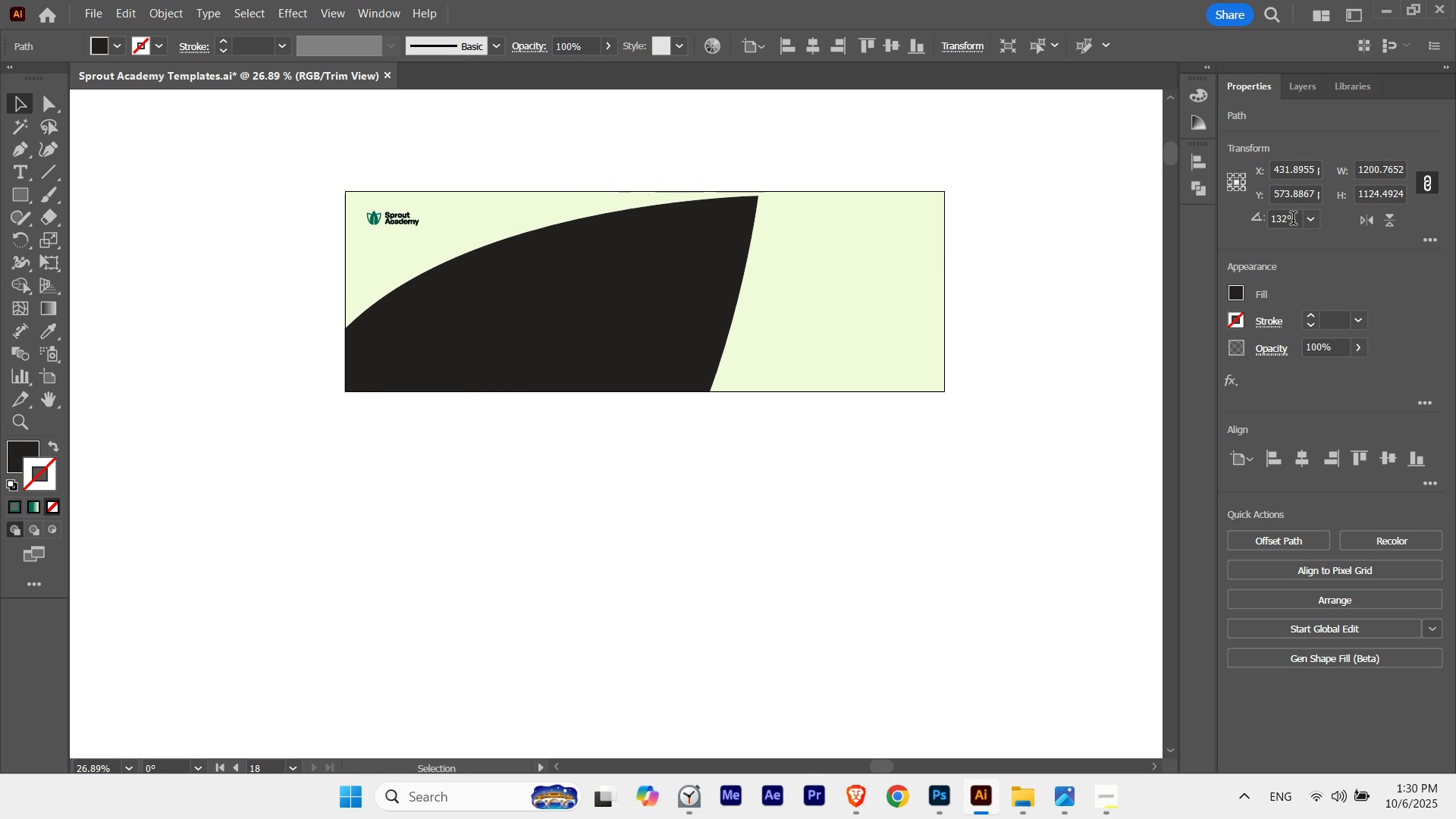 
key(ArrowRight)
 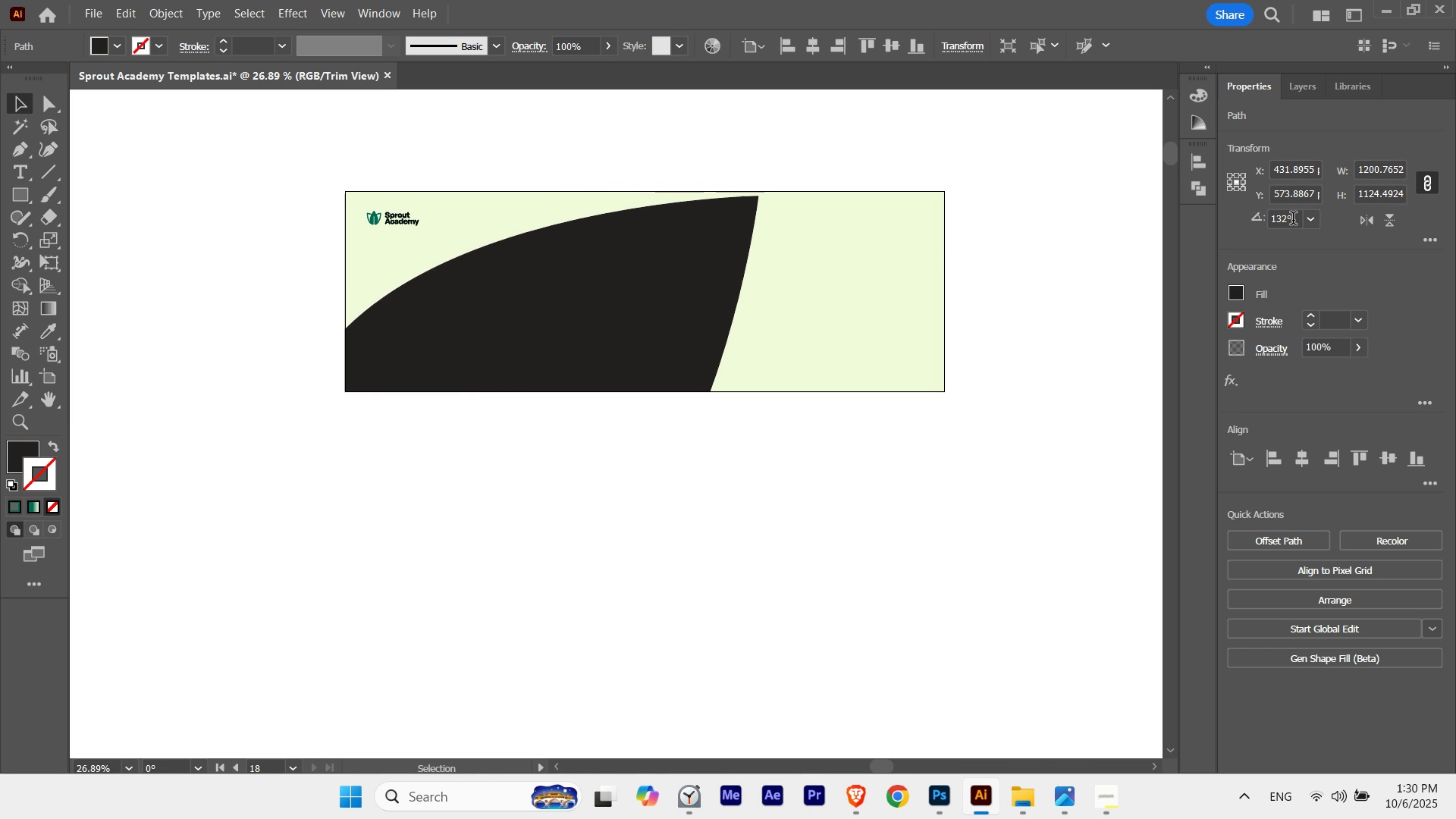 
key(ArrowRight)